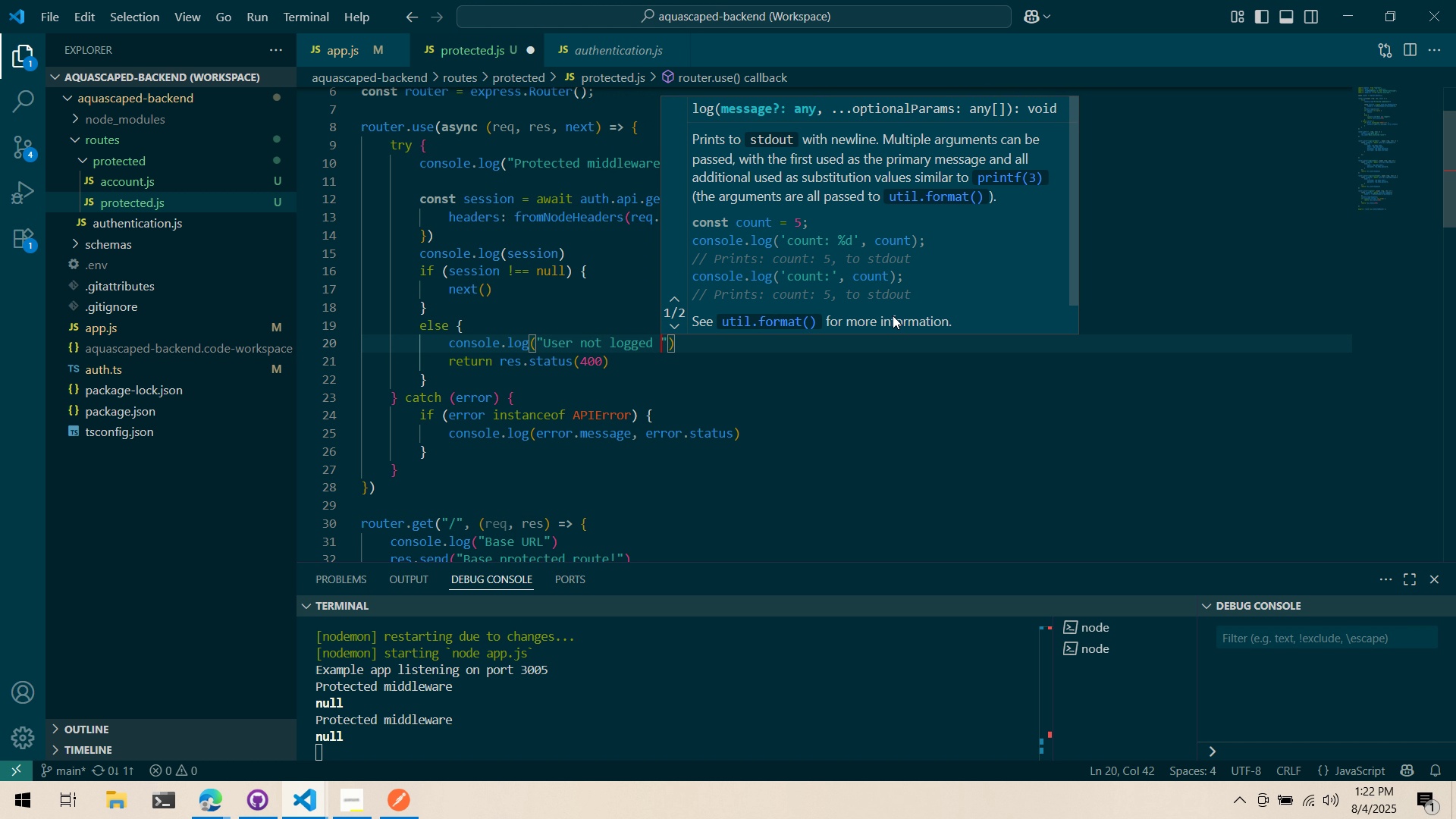 
key(Control+ControlLeft)
 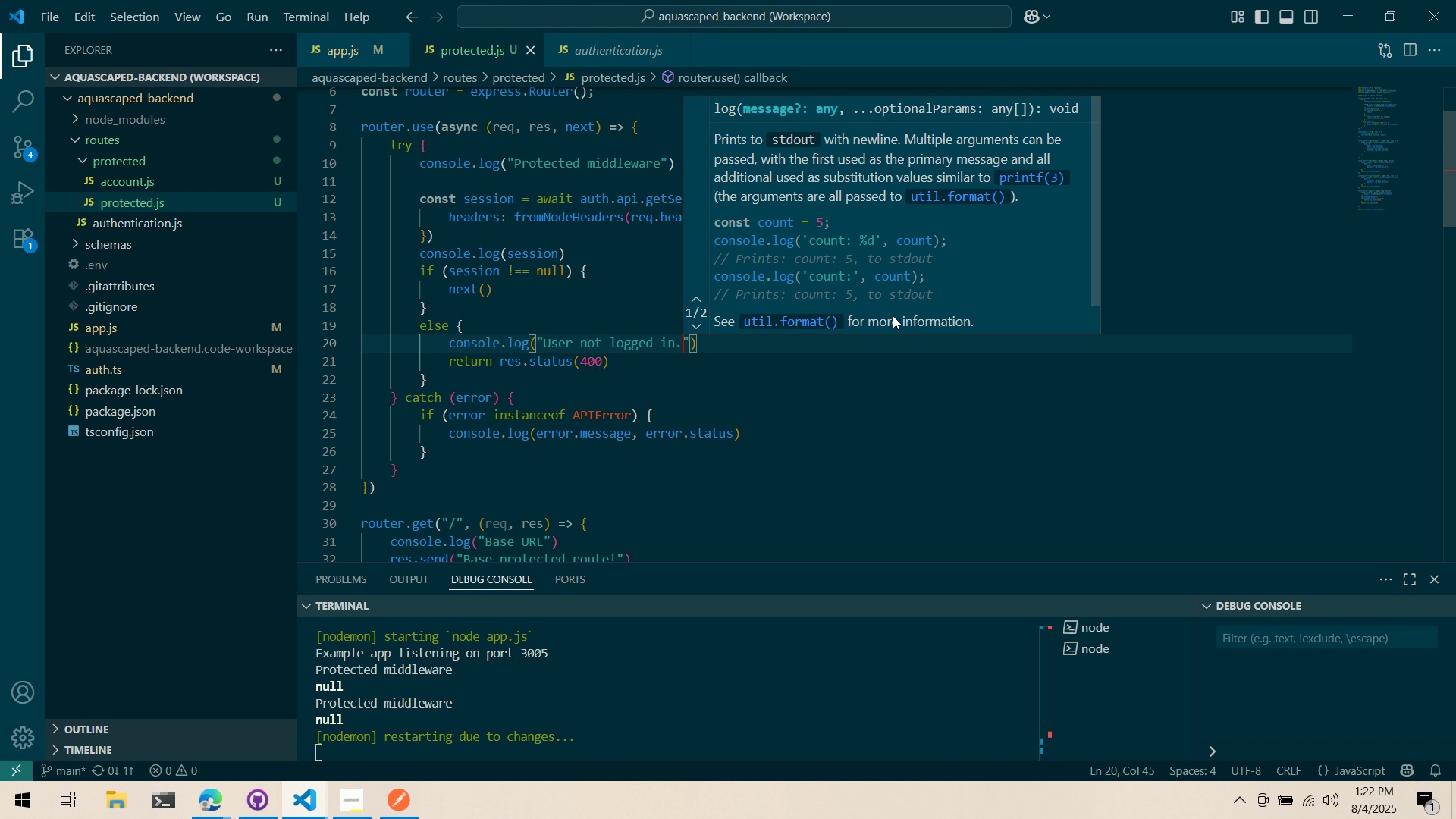 
key(Control+S)
 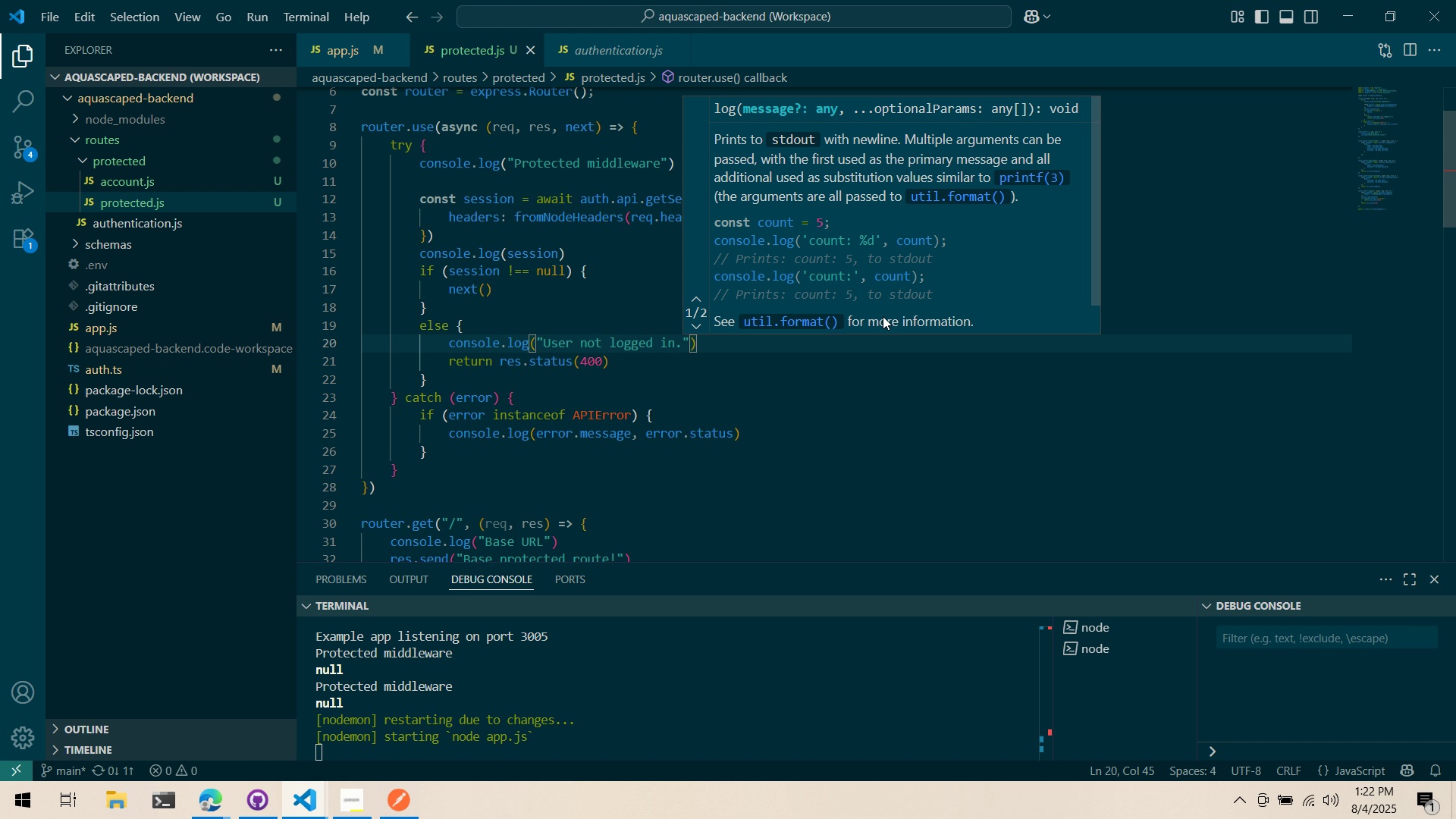 
wait(6.62)
 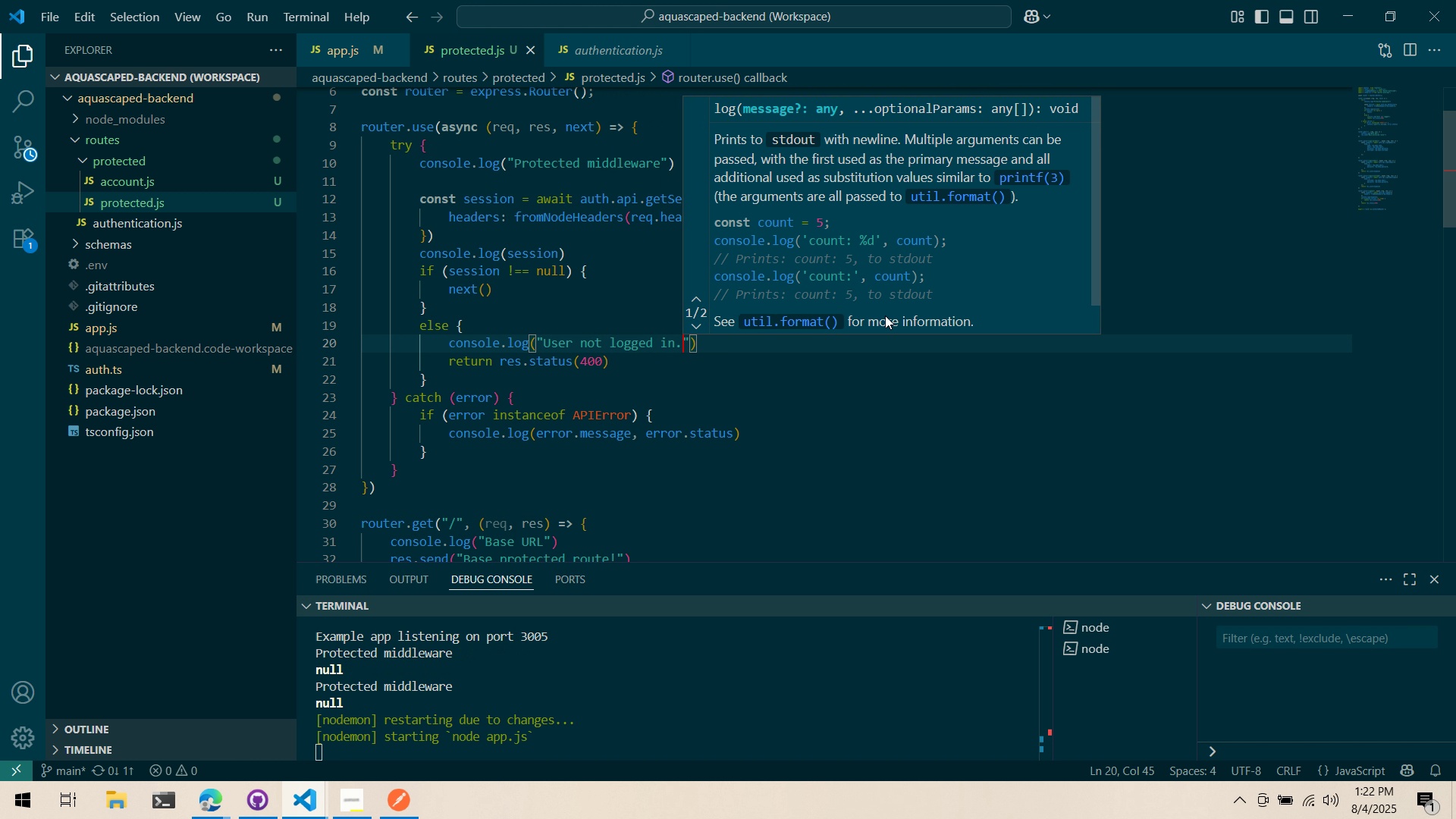 
key(Alt+AltLeft)
 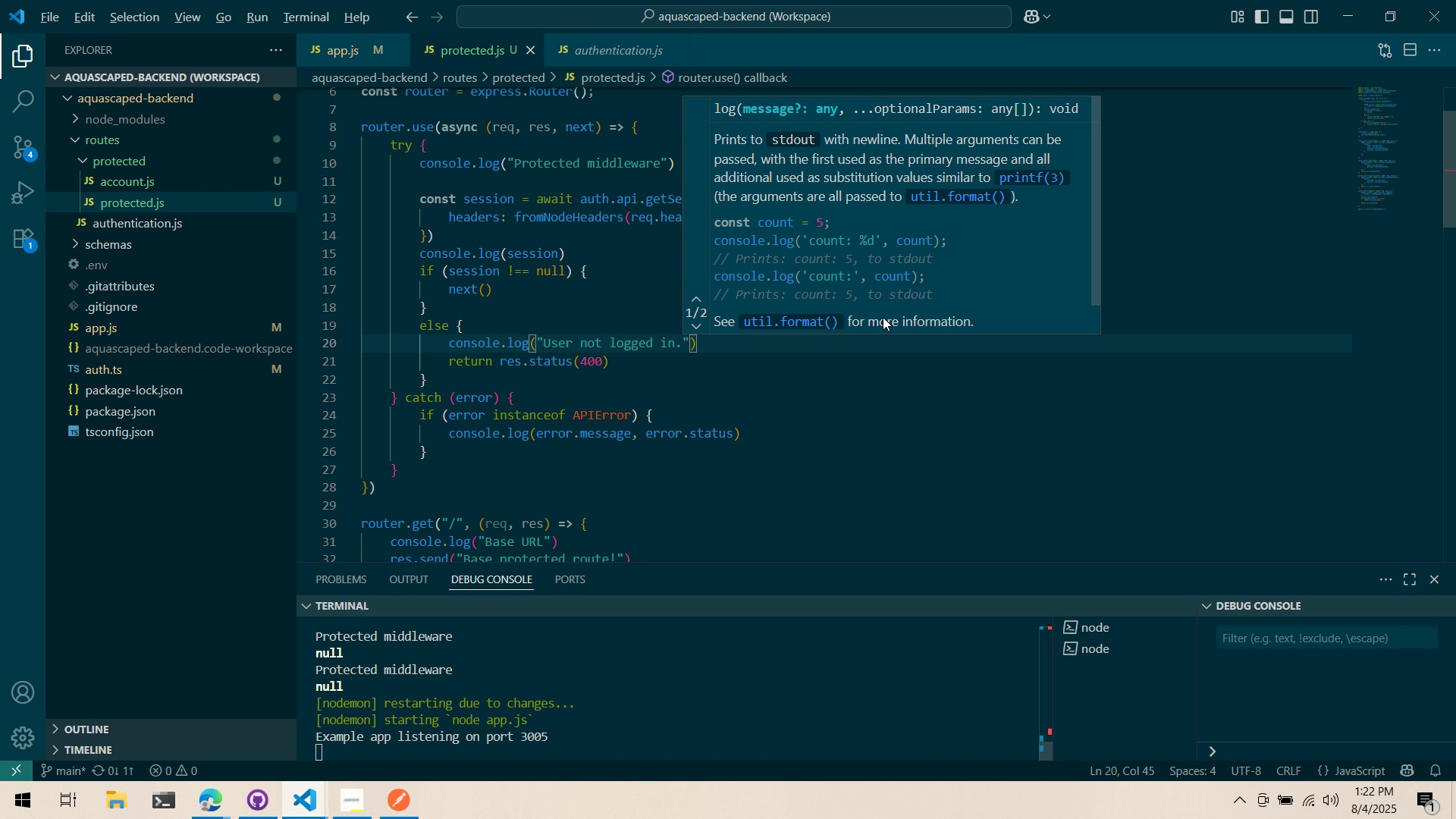 
key(Alt+Tab)
 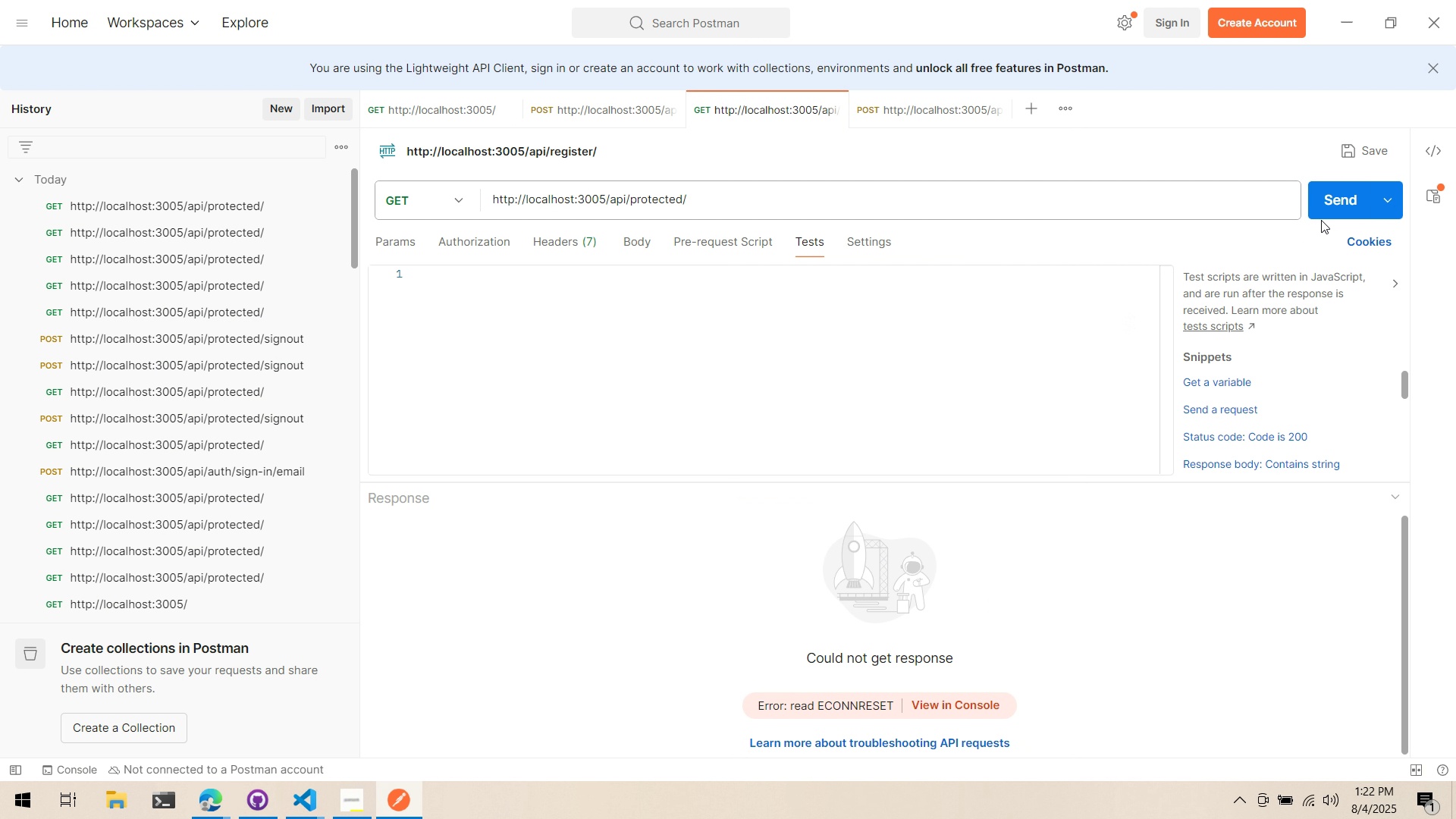 
double_click([1326, 208])
 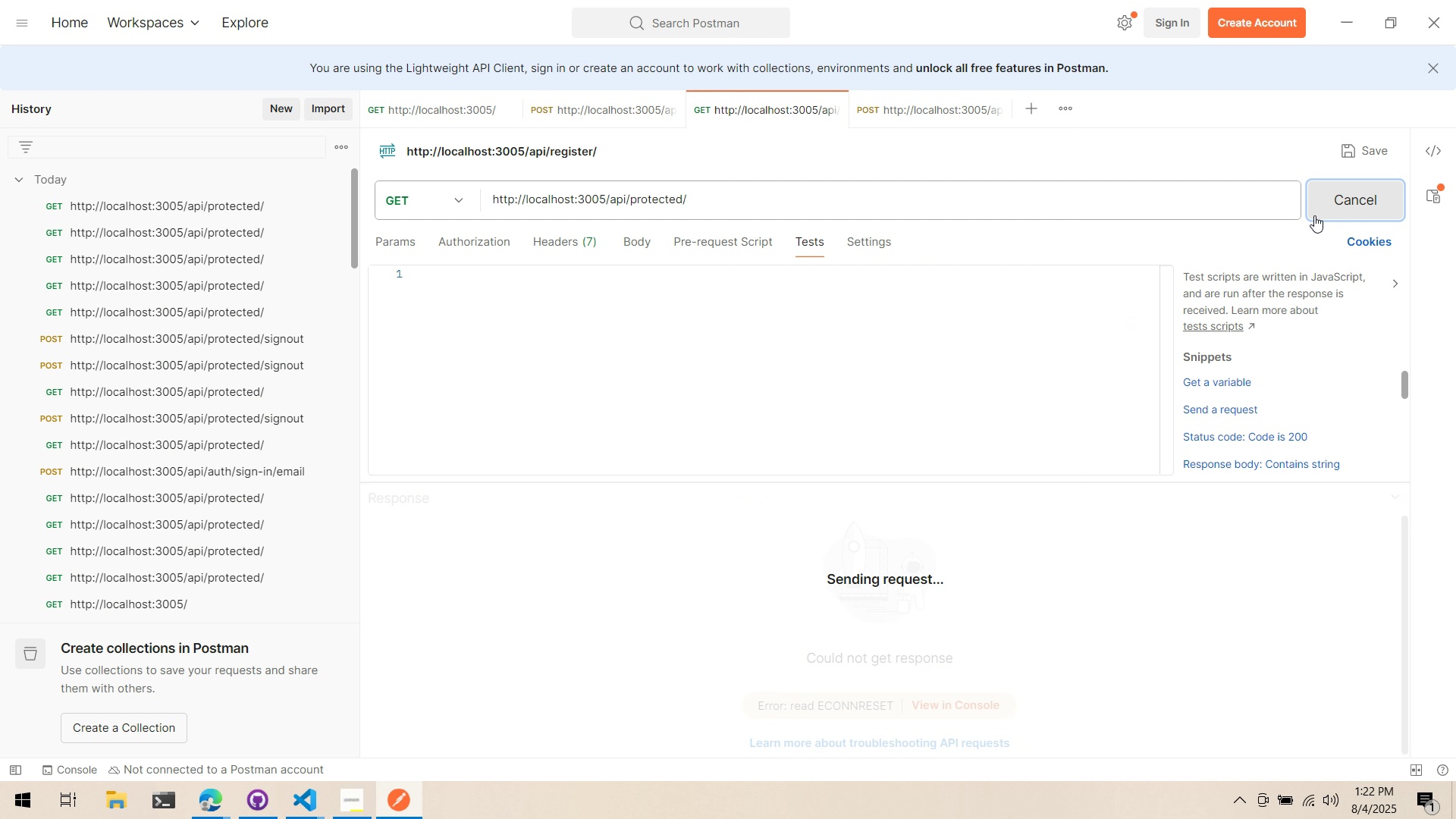 
key(Alt+AltLeft)
 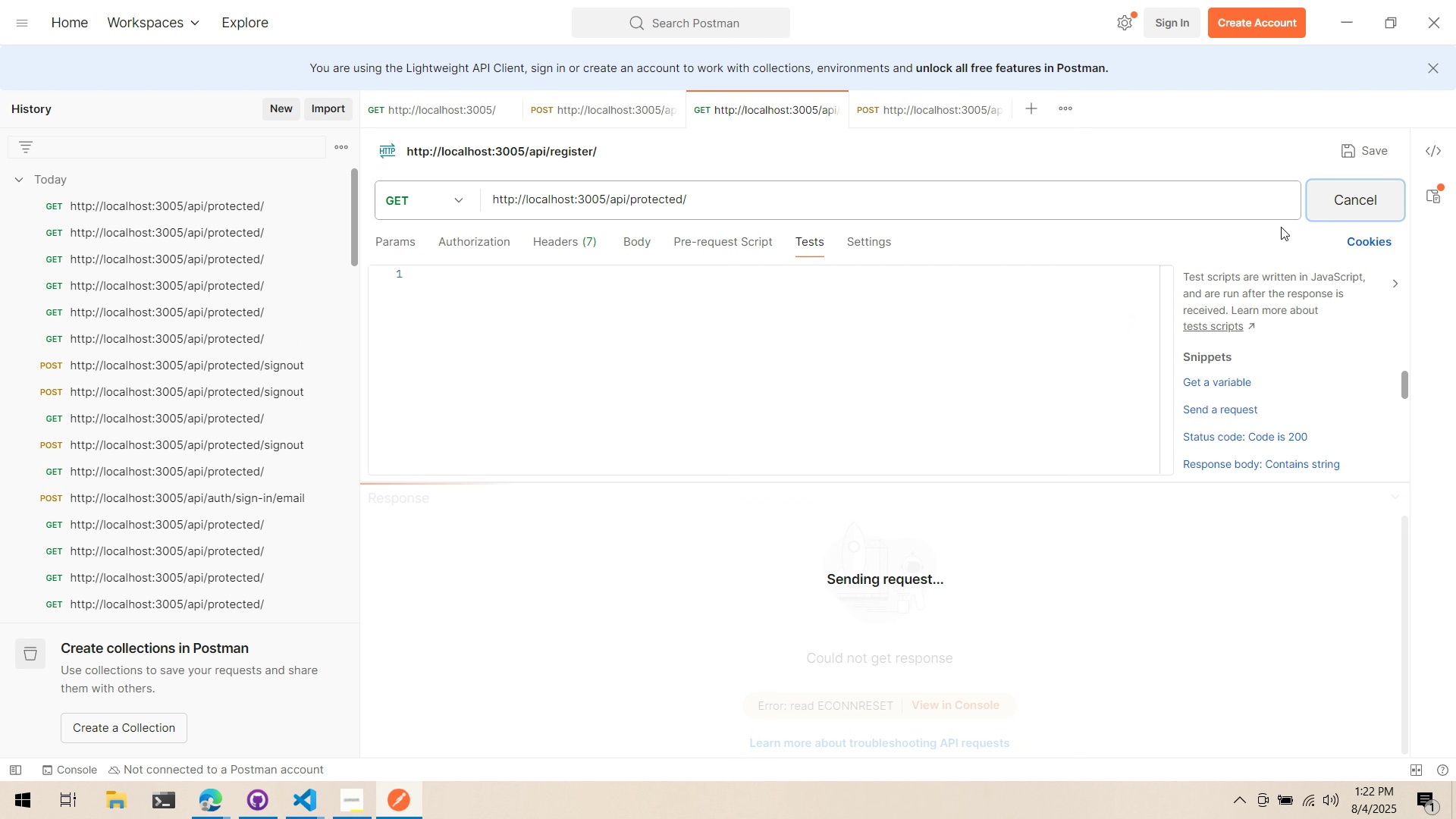 
key(Alt+Tab)
 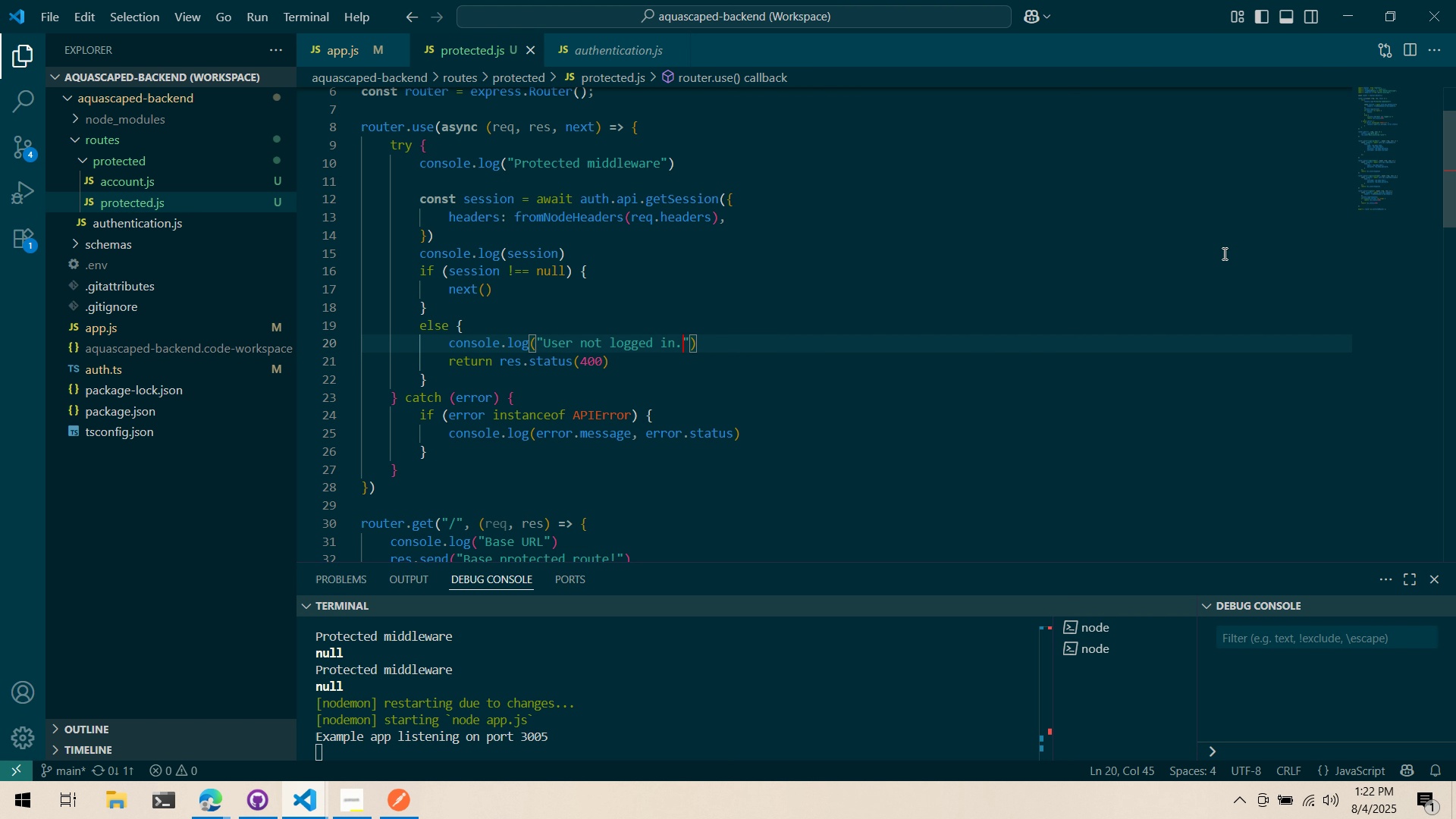 
key(Alt+AltLeft)
 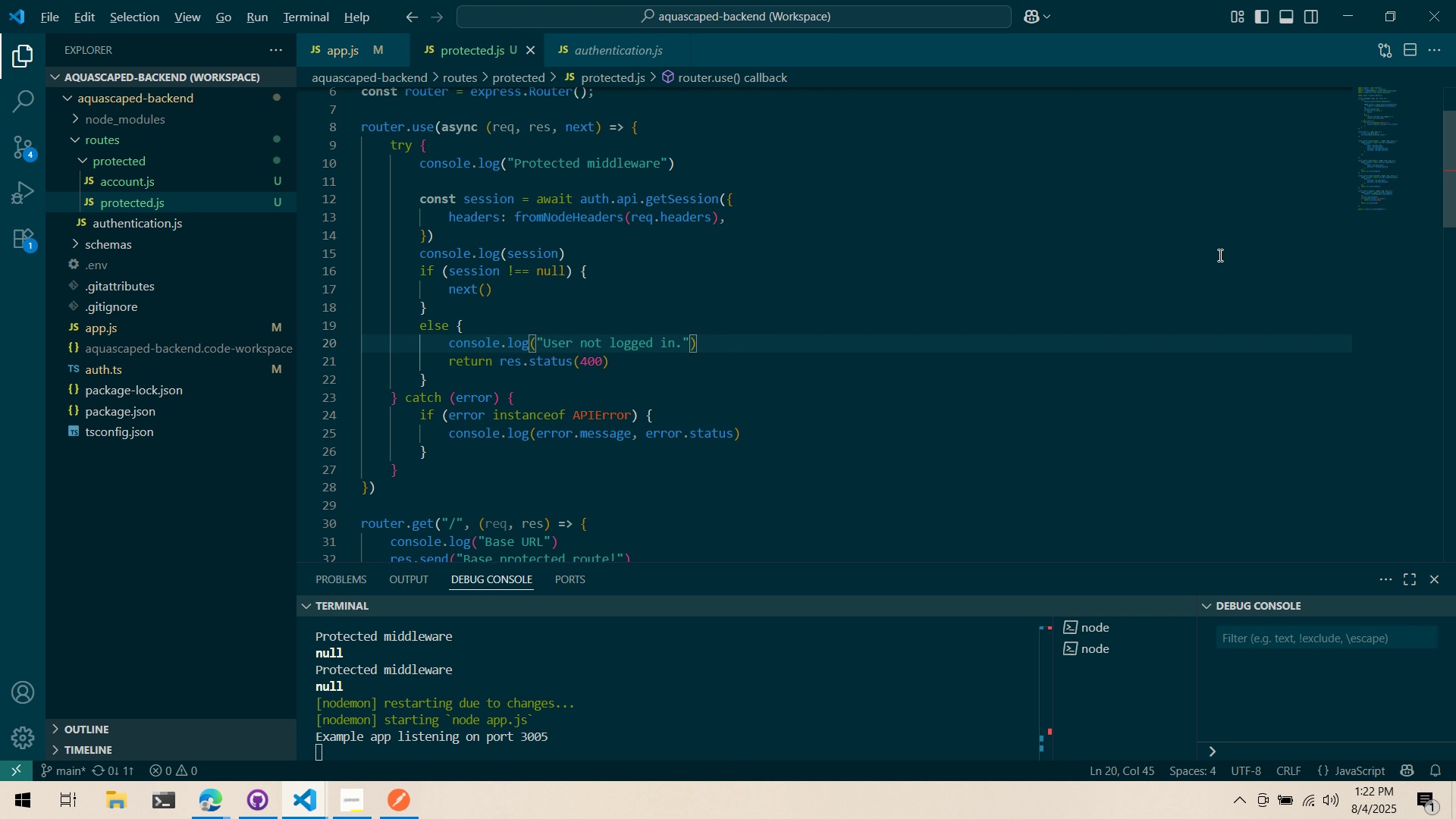 
key(Alt+Tab)
 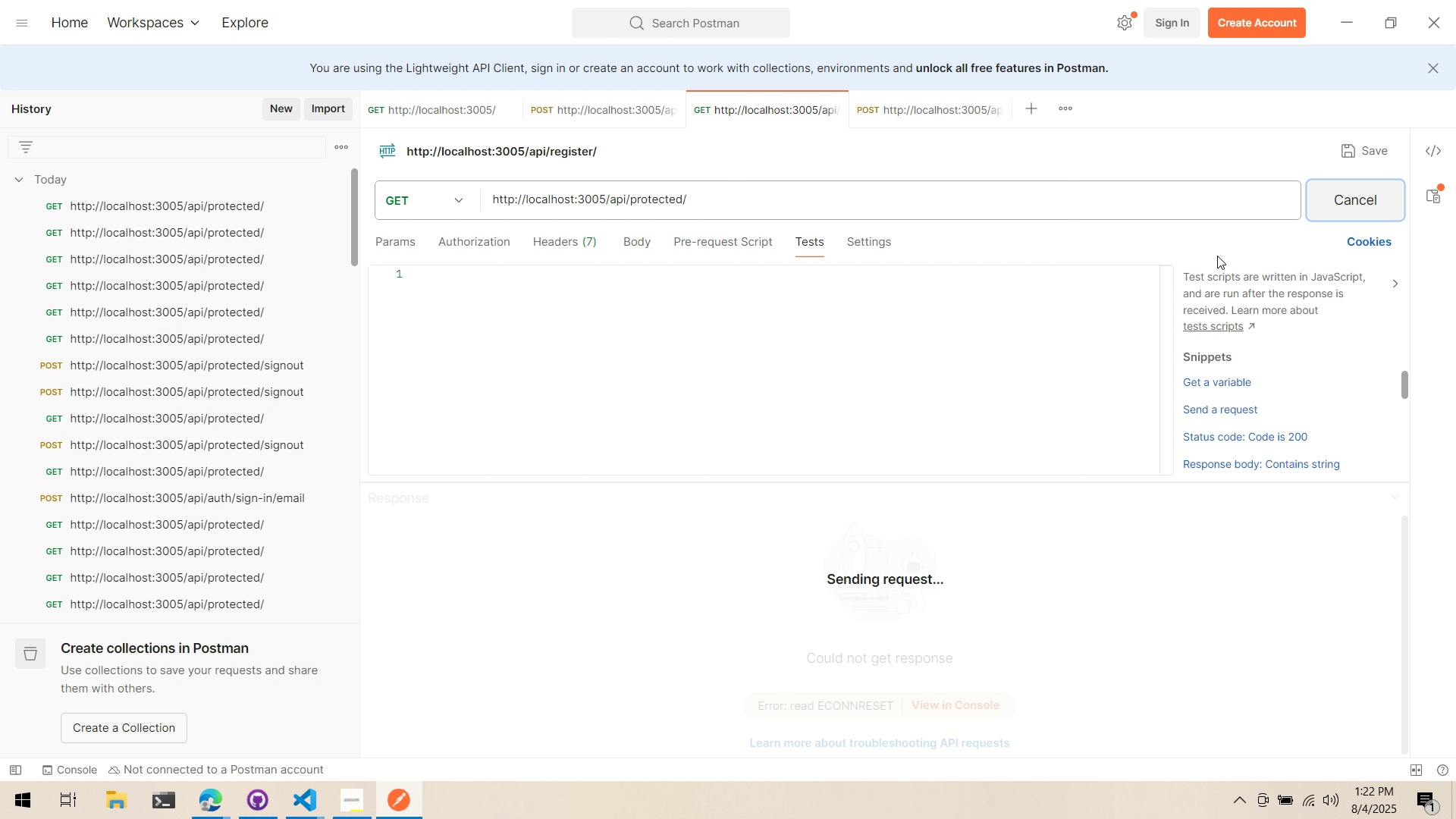 
key(Alt+AltLeft)
 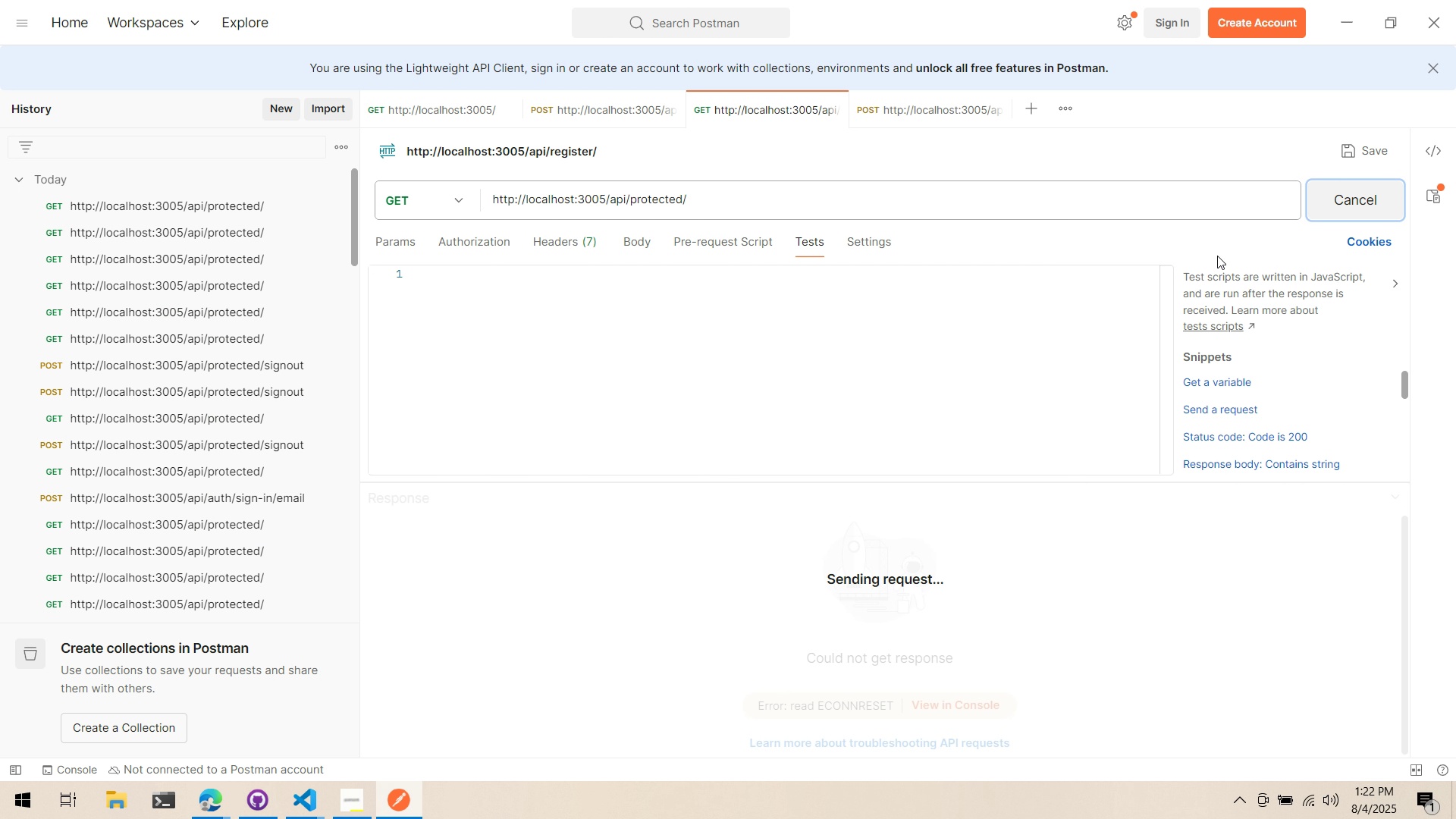 
key(Alt+Tab)
 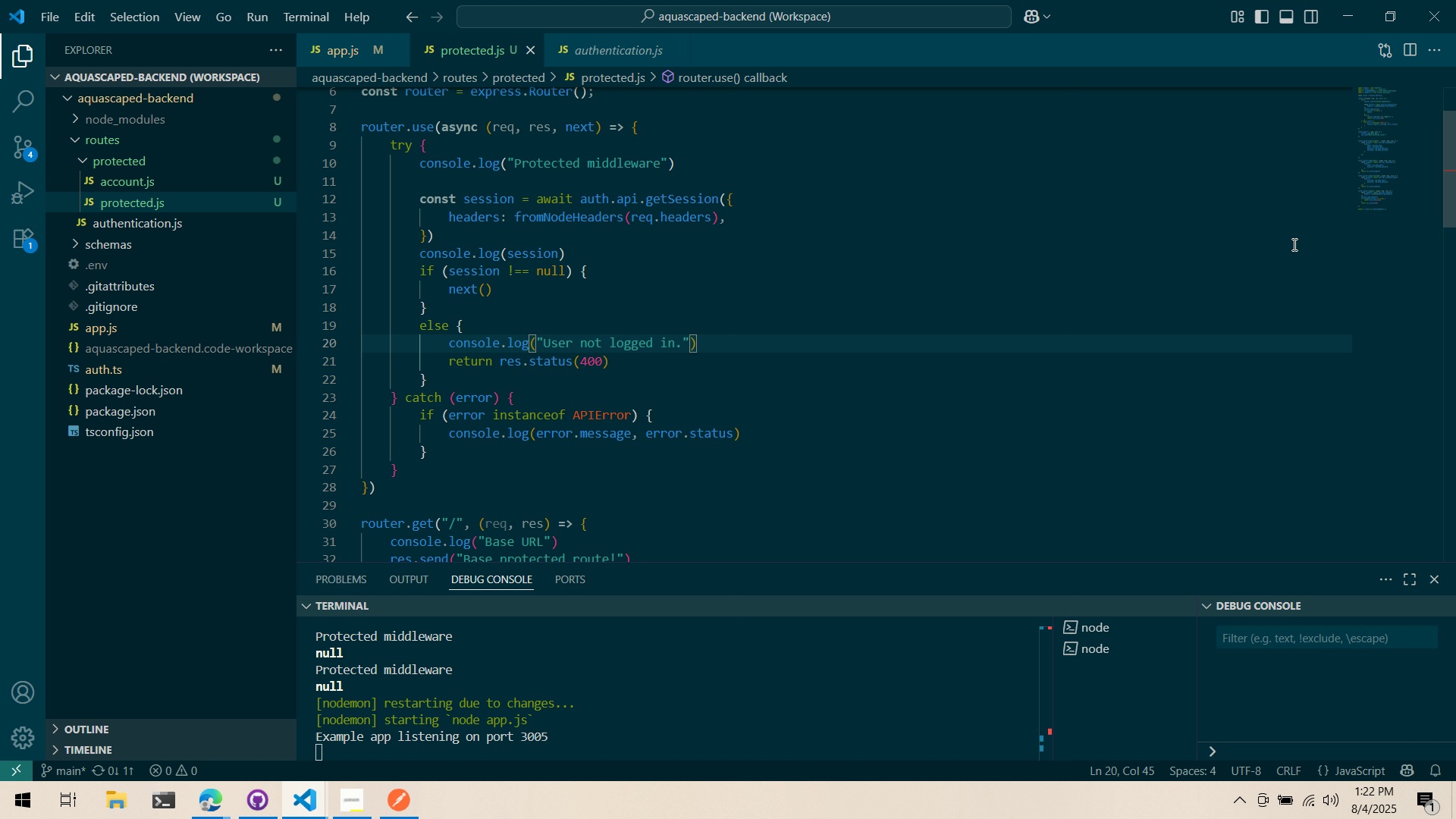 
key(Alt+AltLeft)
 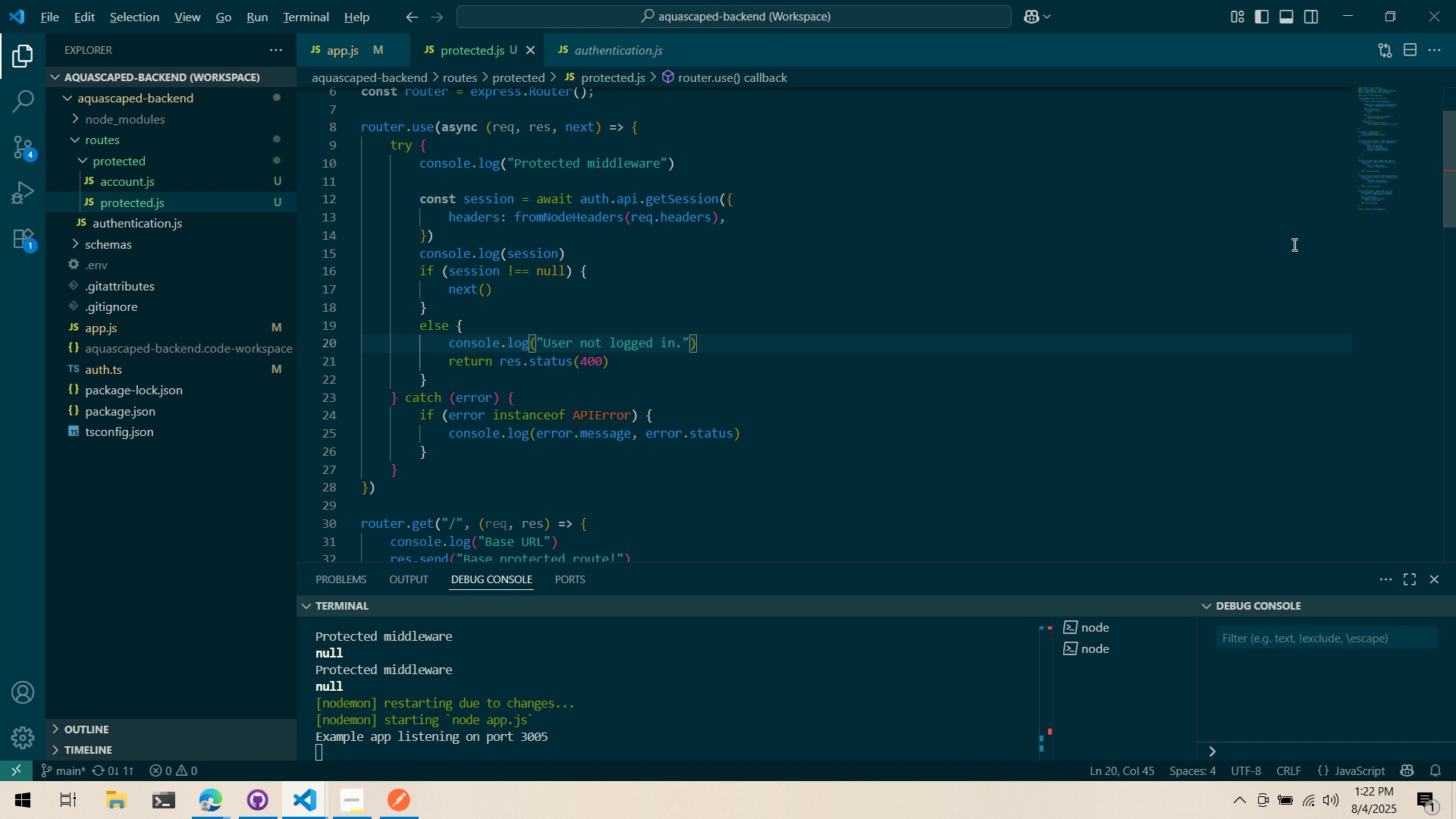 
key(Alt+Tab)
 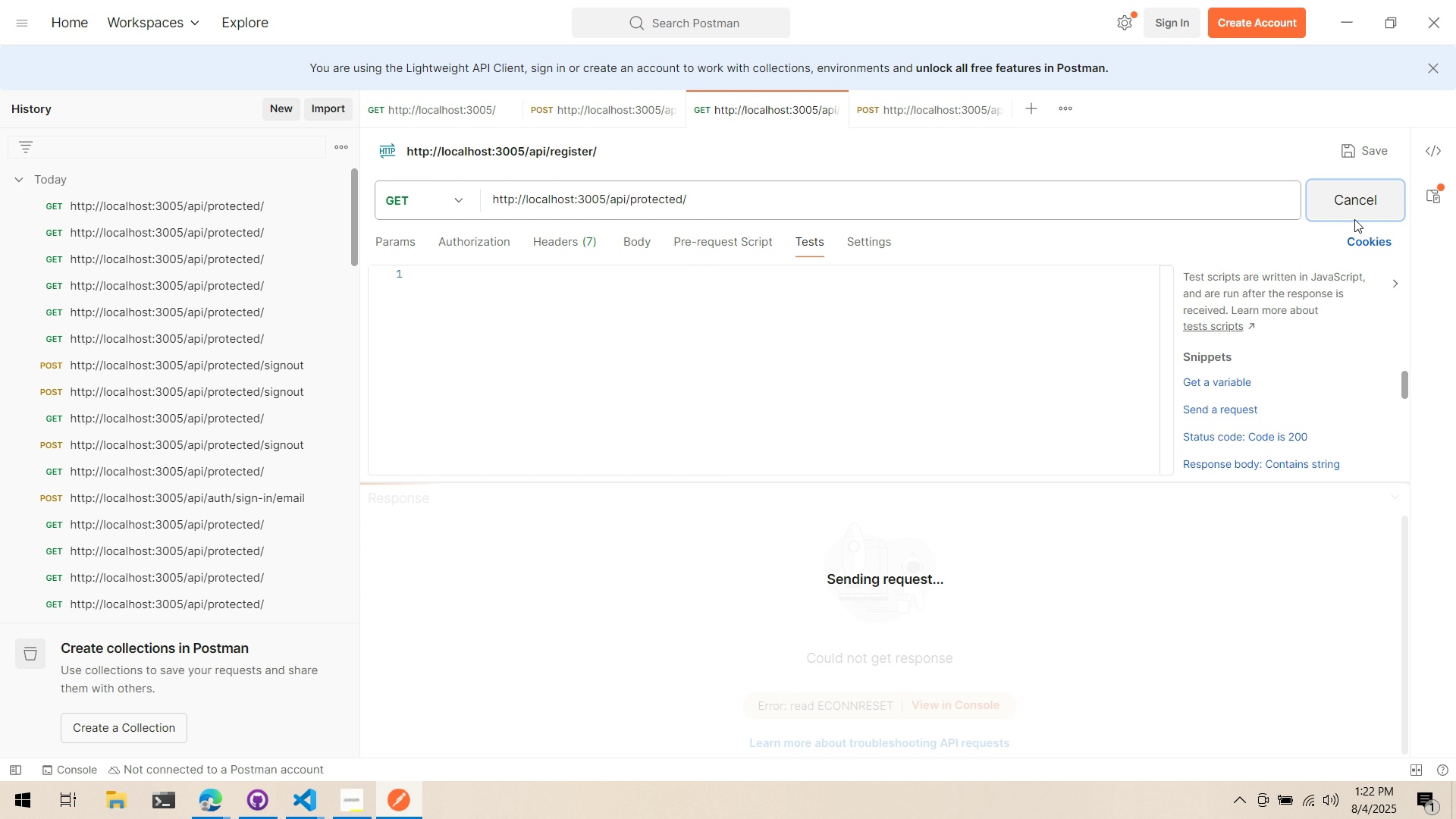 
left_click([1371, 214])
 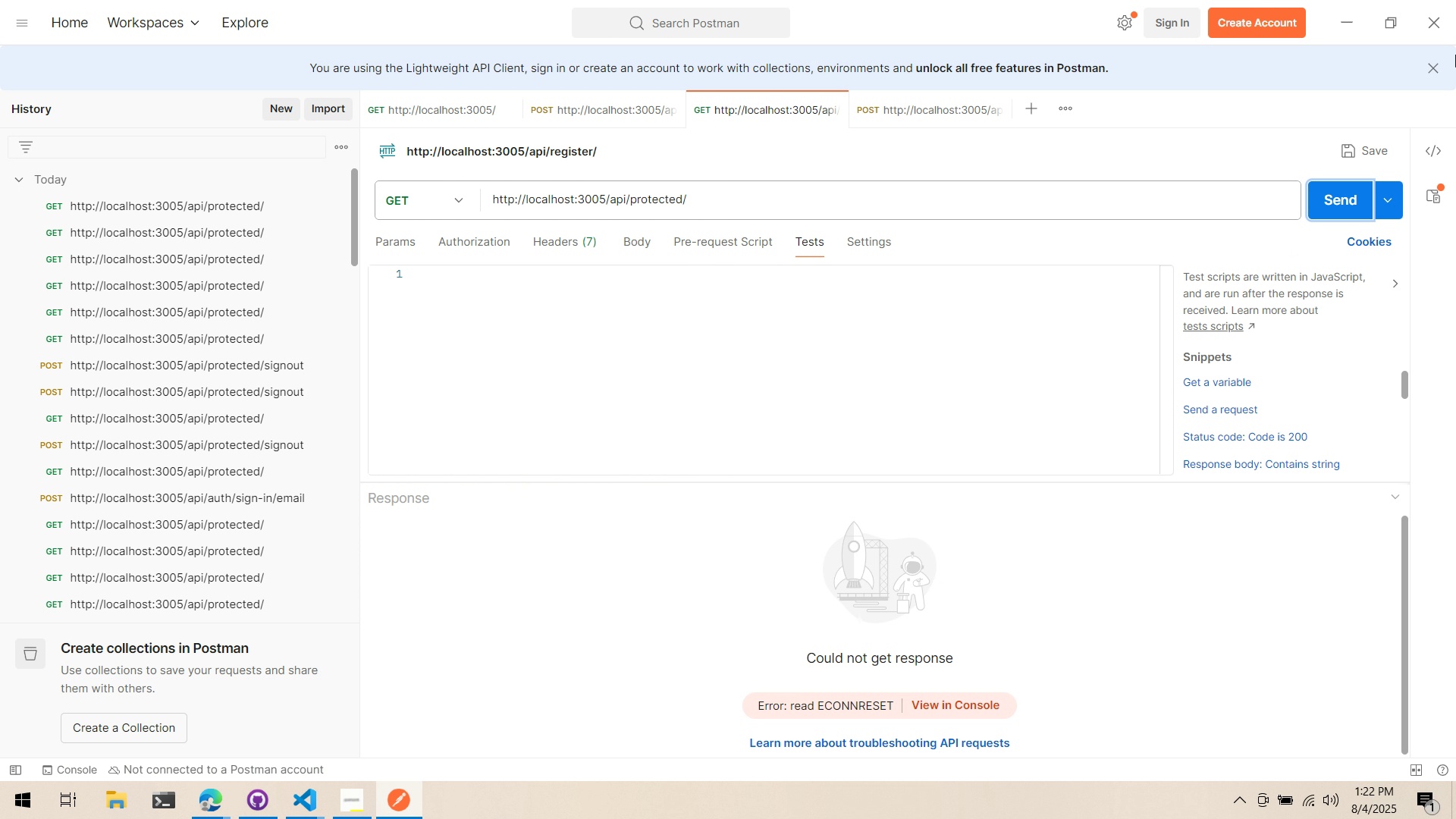 
left_click([1455, 0])
 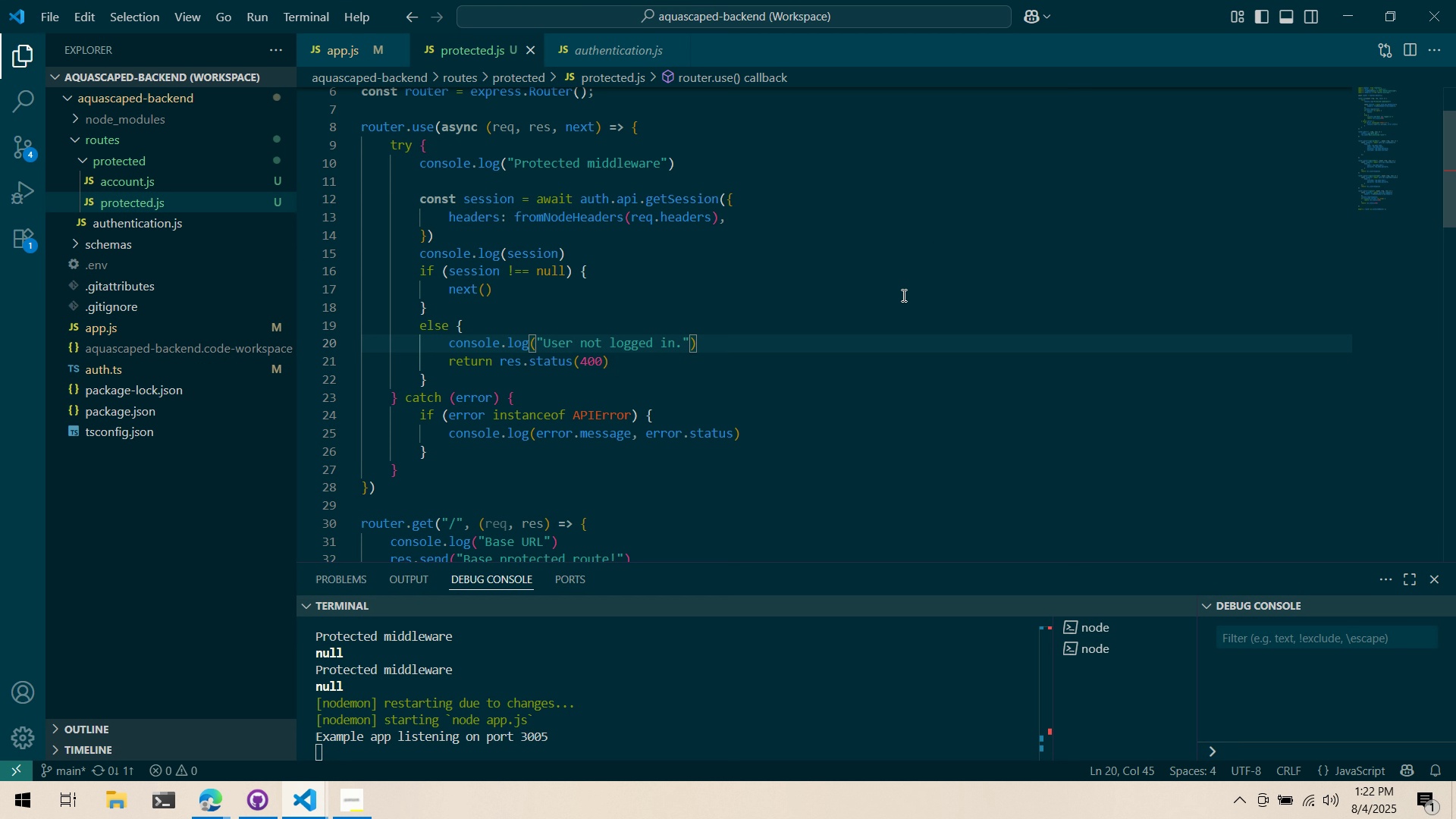 
left_click([827, 658])
 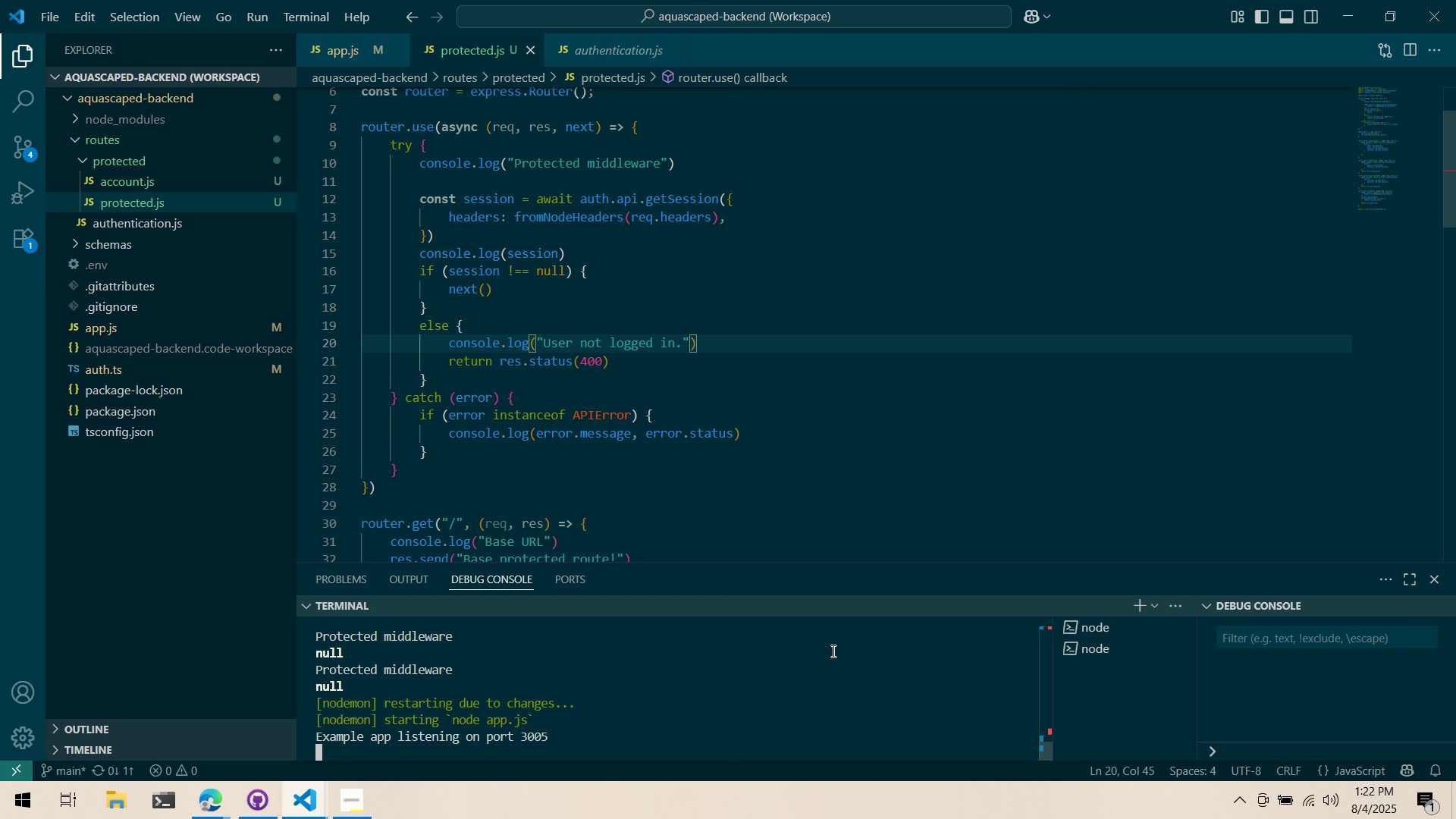 
key(C)
 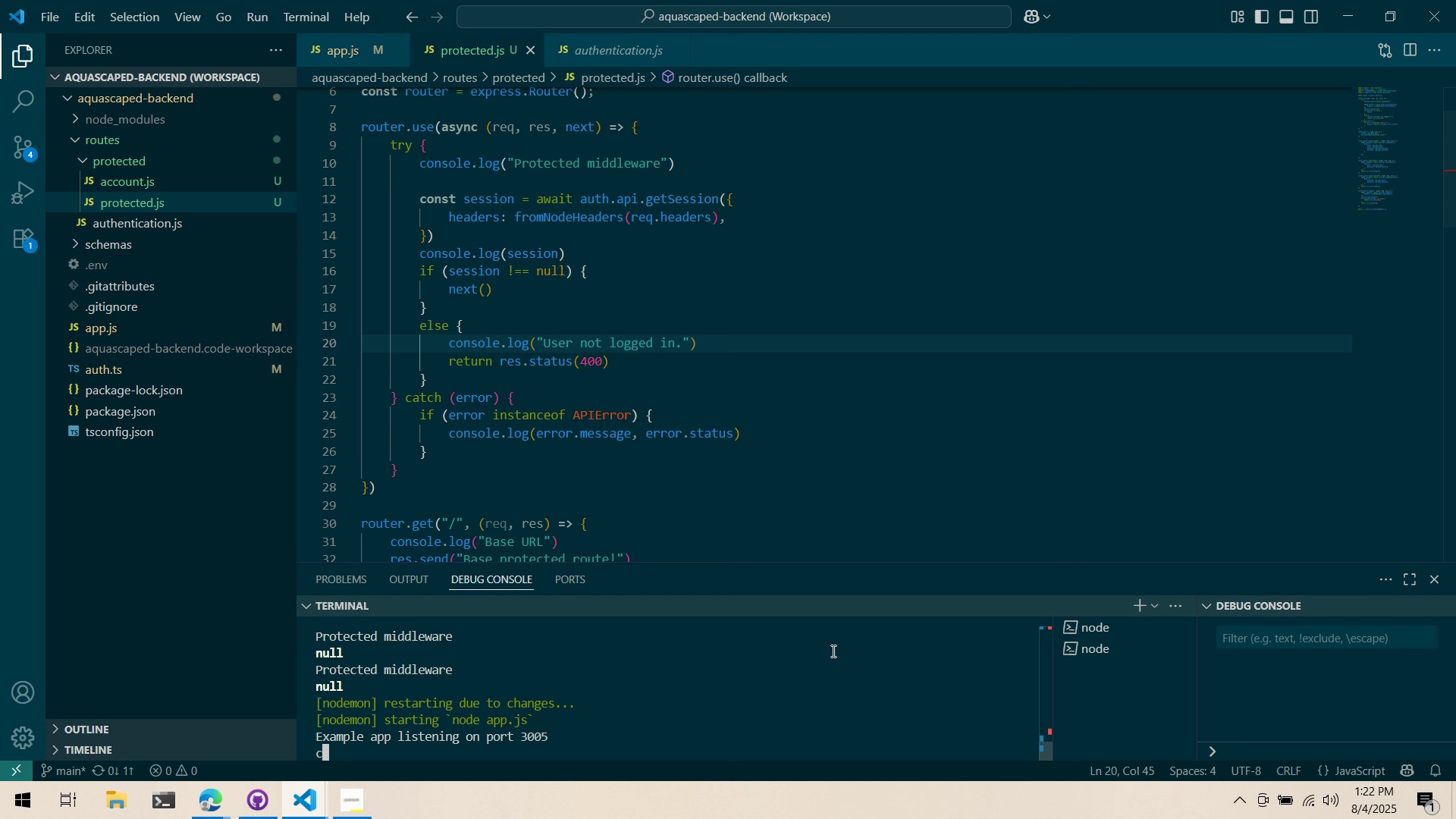 
key(Control+ControlLeft)
 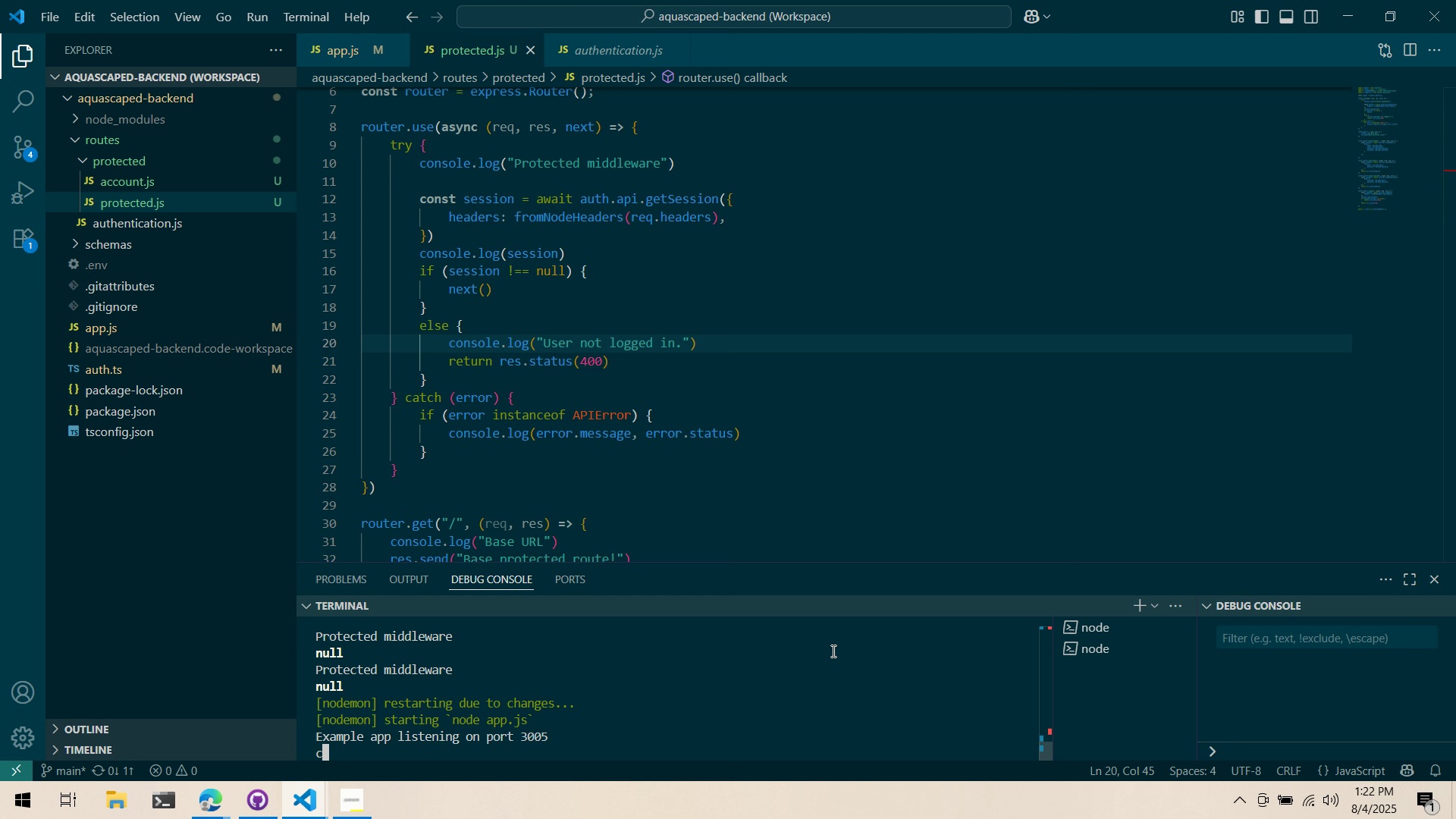 
key(Control+C)
 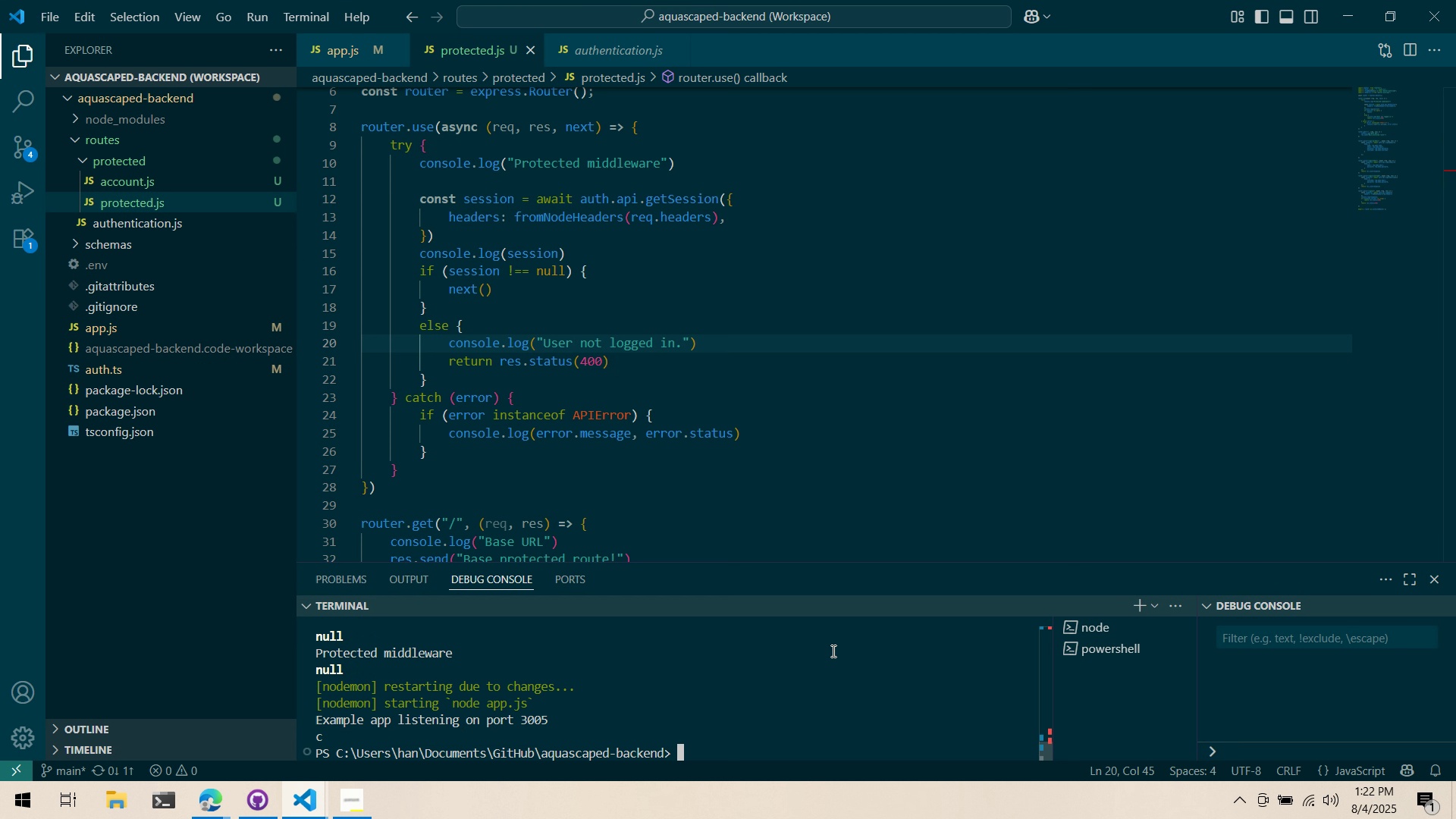 
type(clear)
 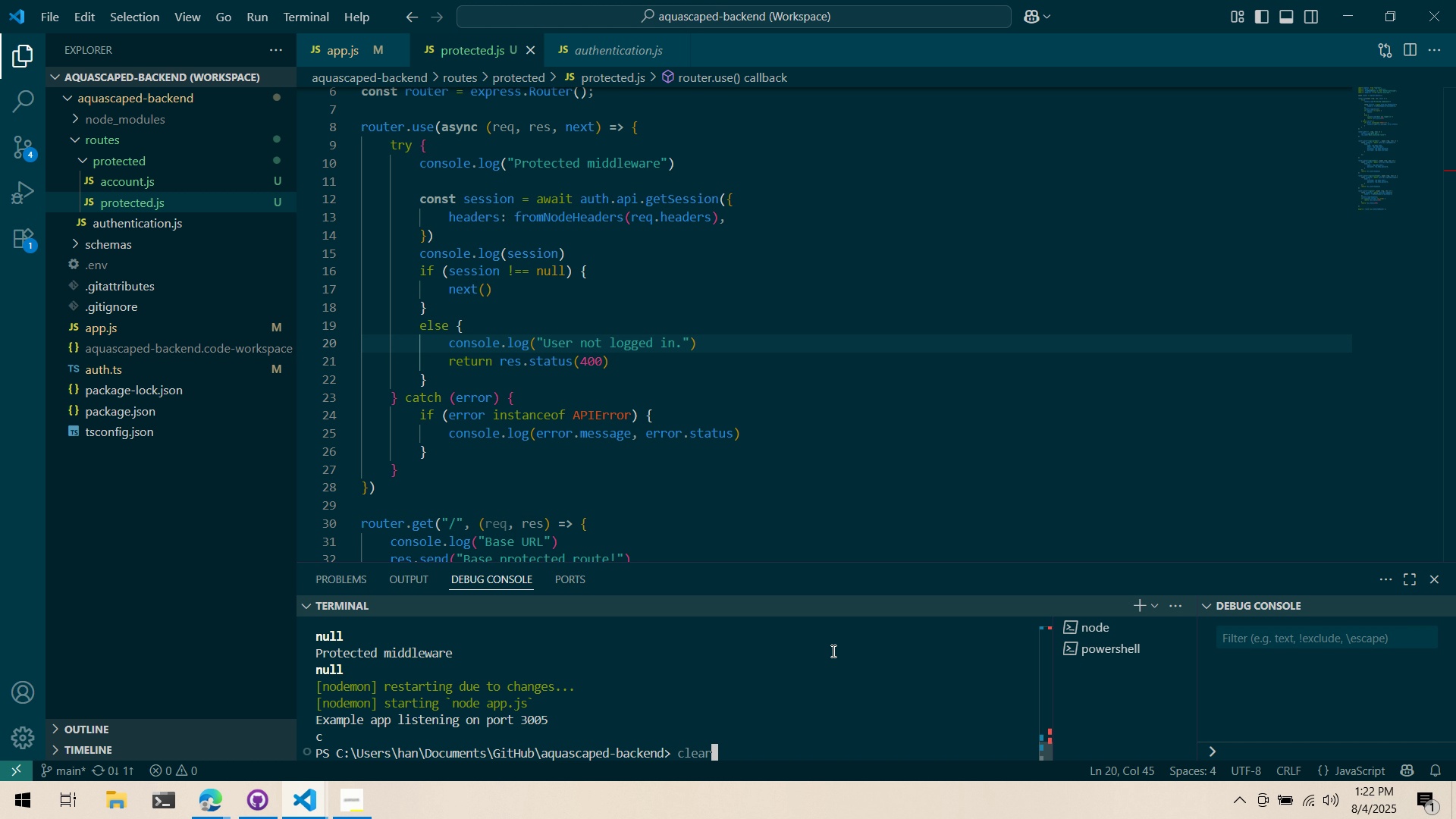 
key(Enter)
 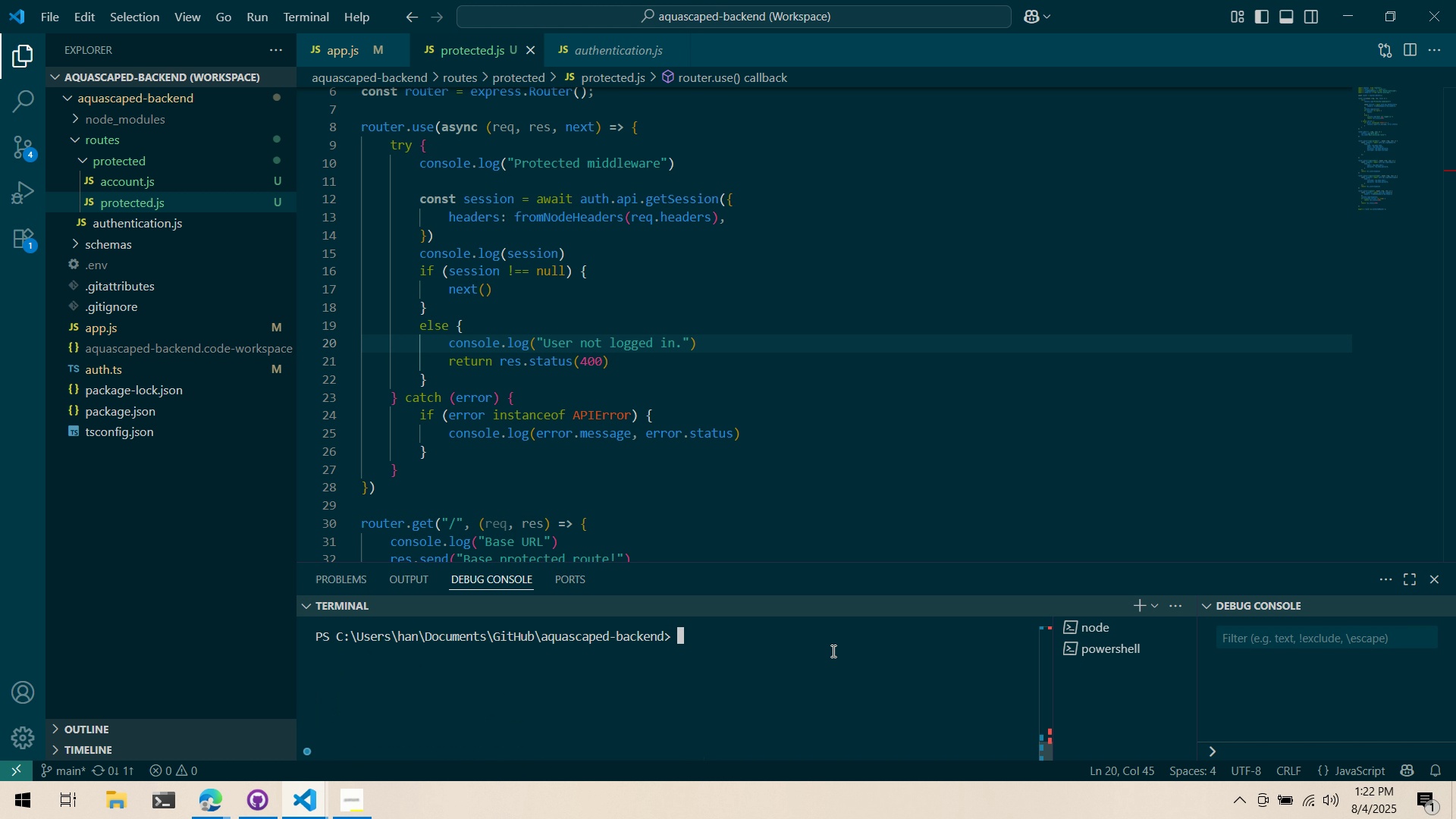 
key(ArrowUp)
 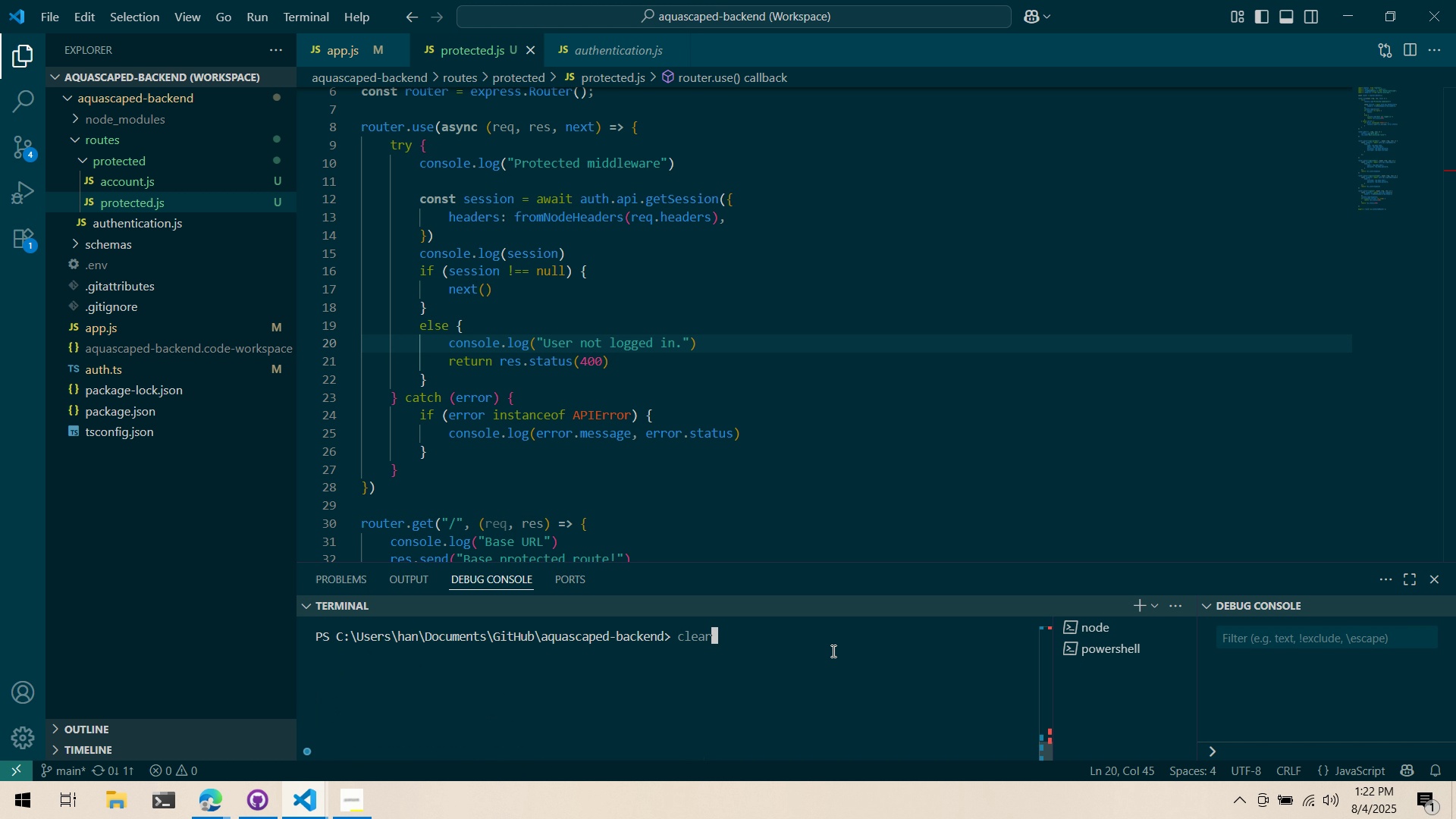 
key(ArrowUp)
 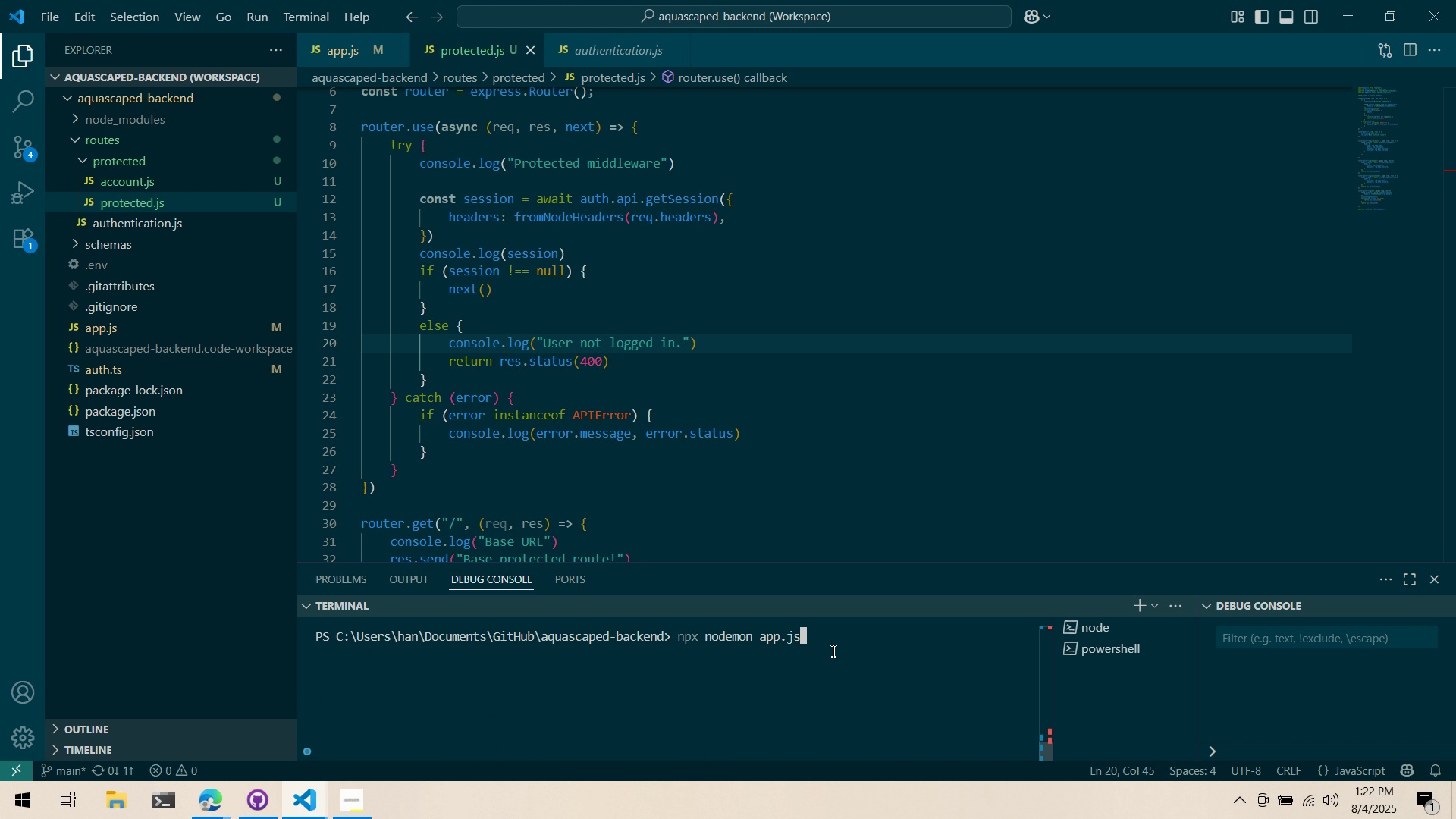 
key(ArrowUp)
 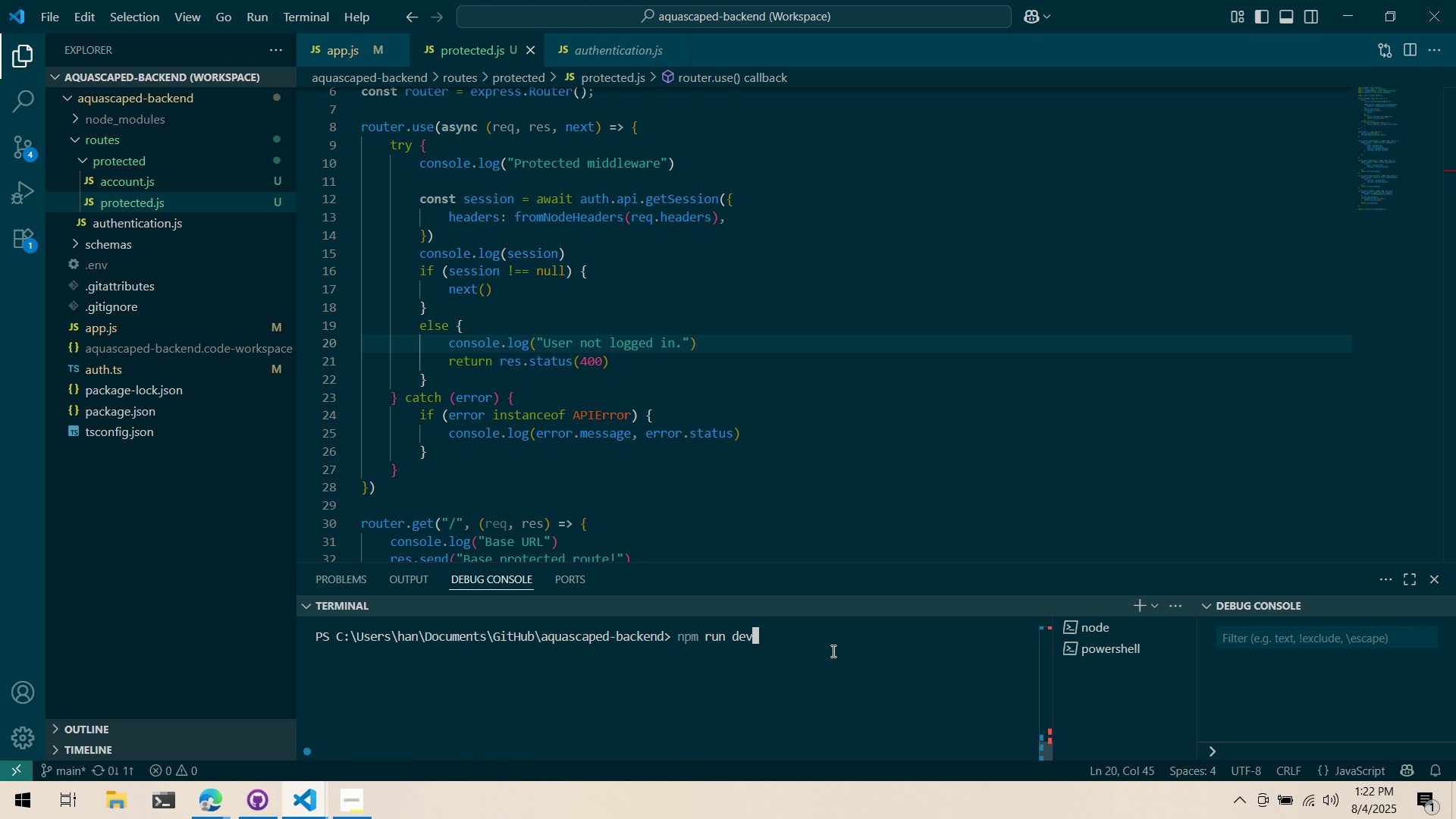 